 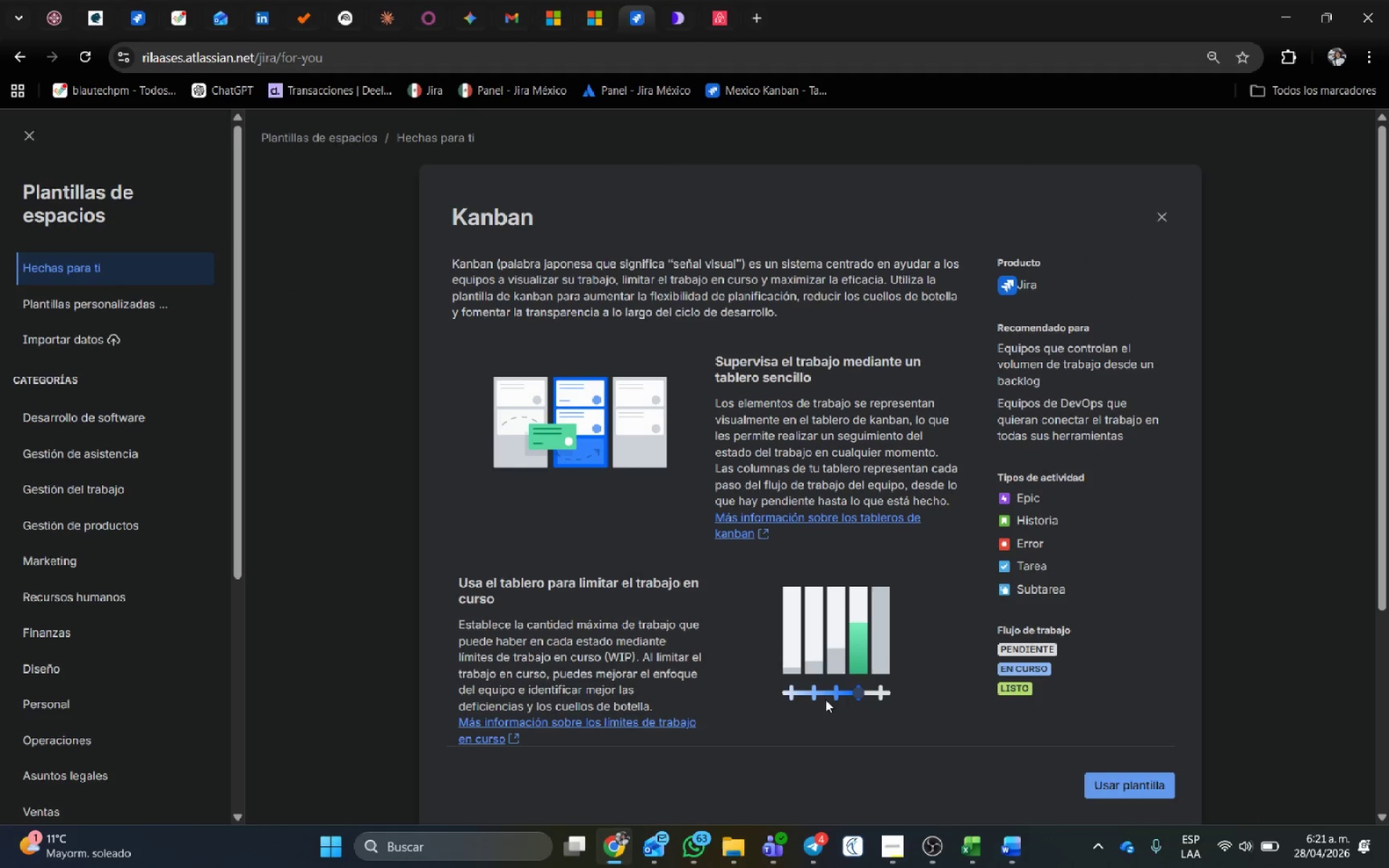 
left_click([1150, 788])
 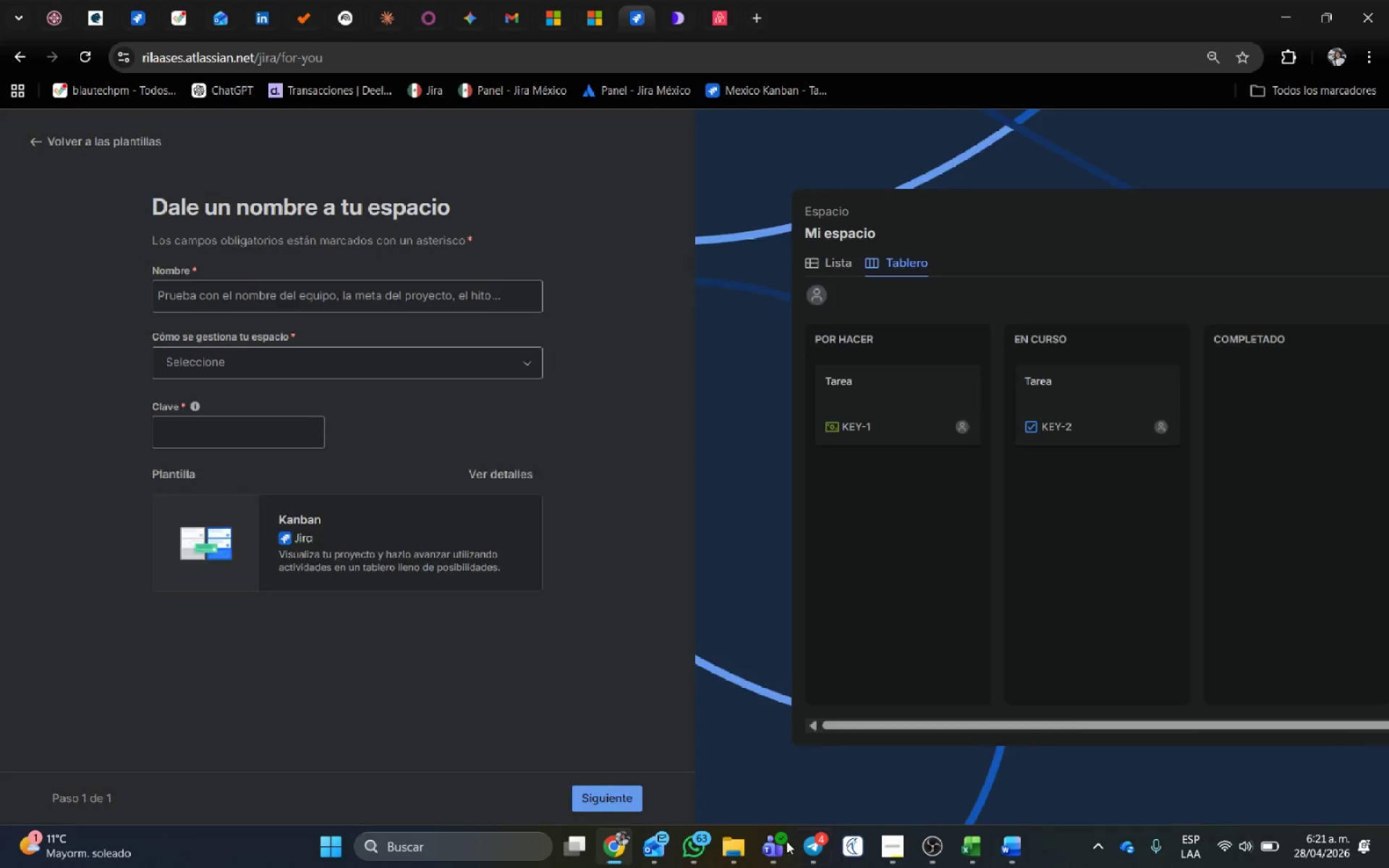 
mouse_move([785, 830])
 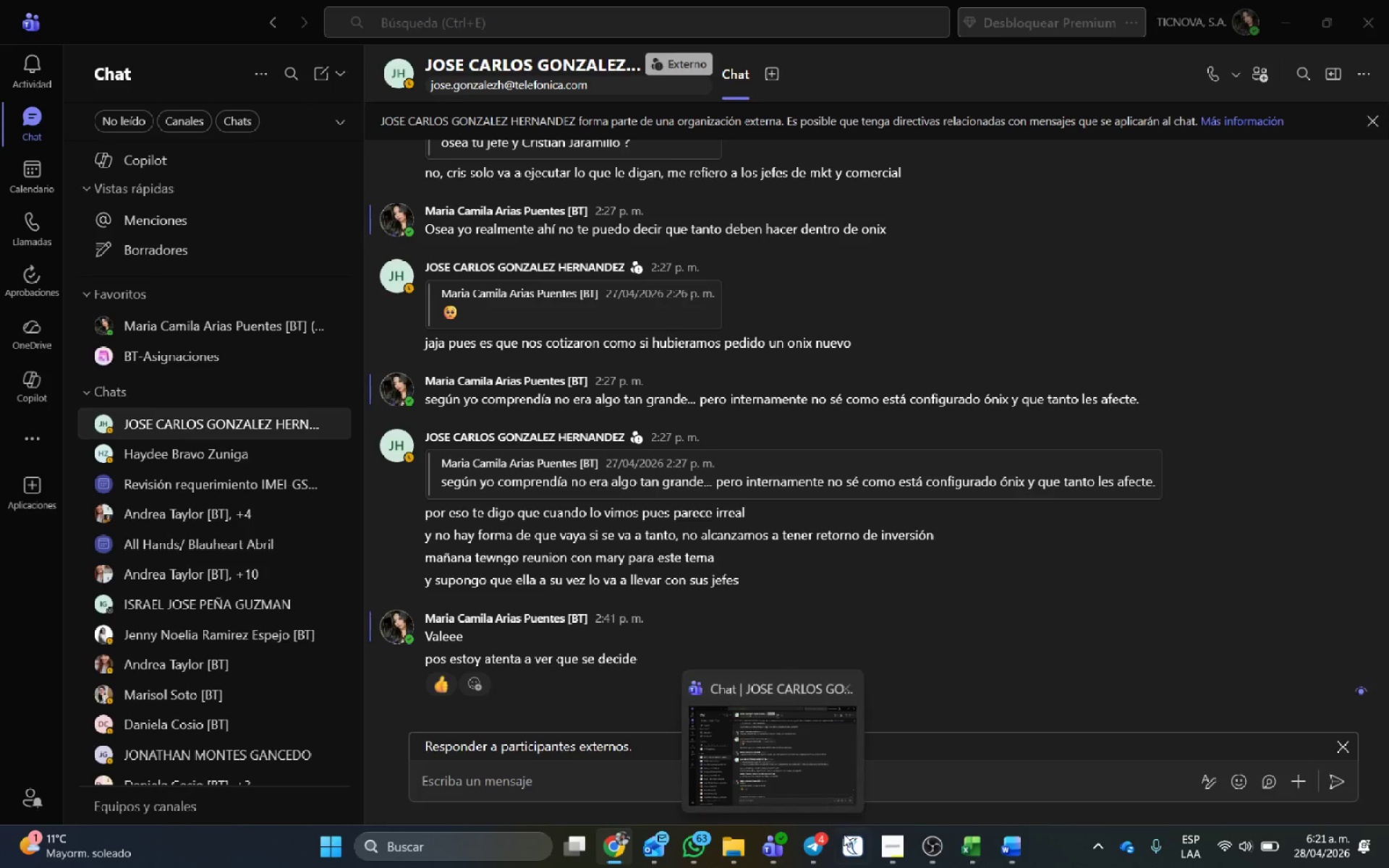 
mouse_move([861, 837])
 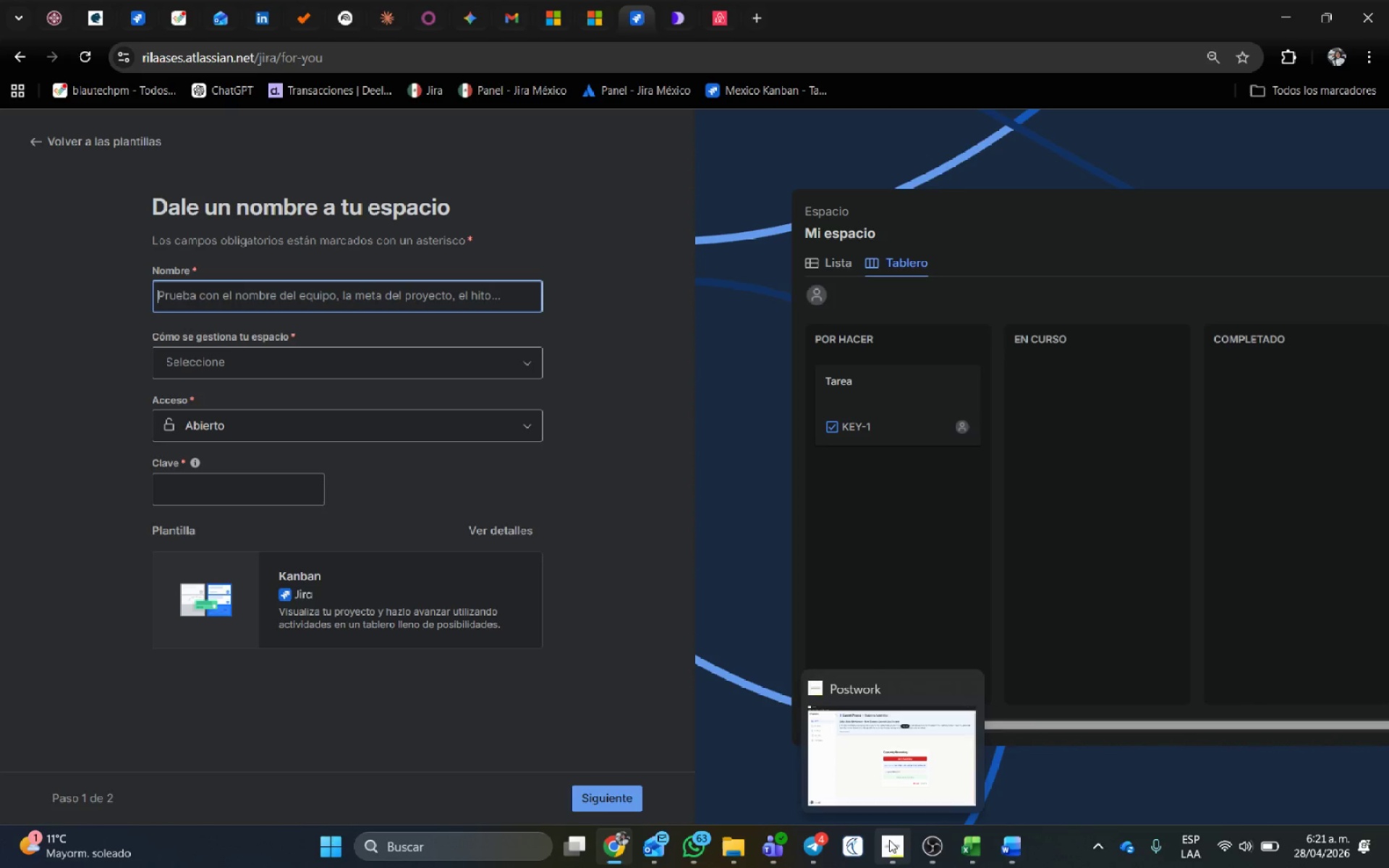 
left_click([889, 764])